 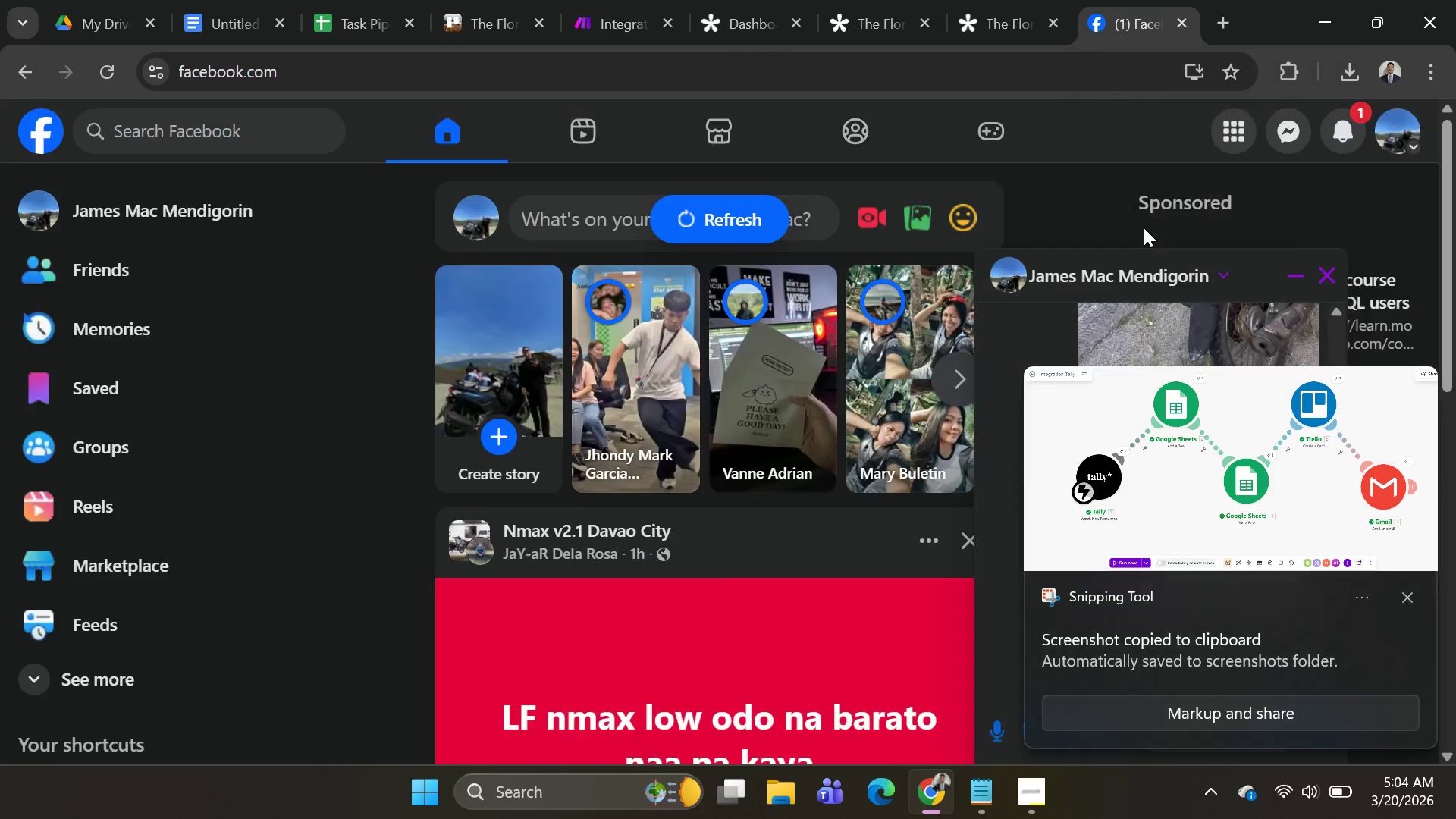 
scroll: coordinate [1122, 362], scroll_direction: down, amount: 3.0
 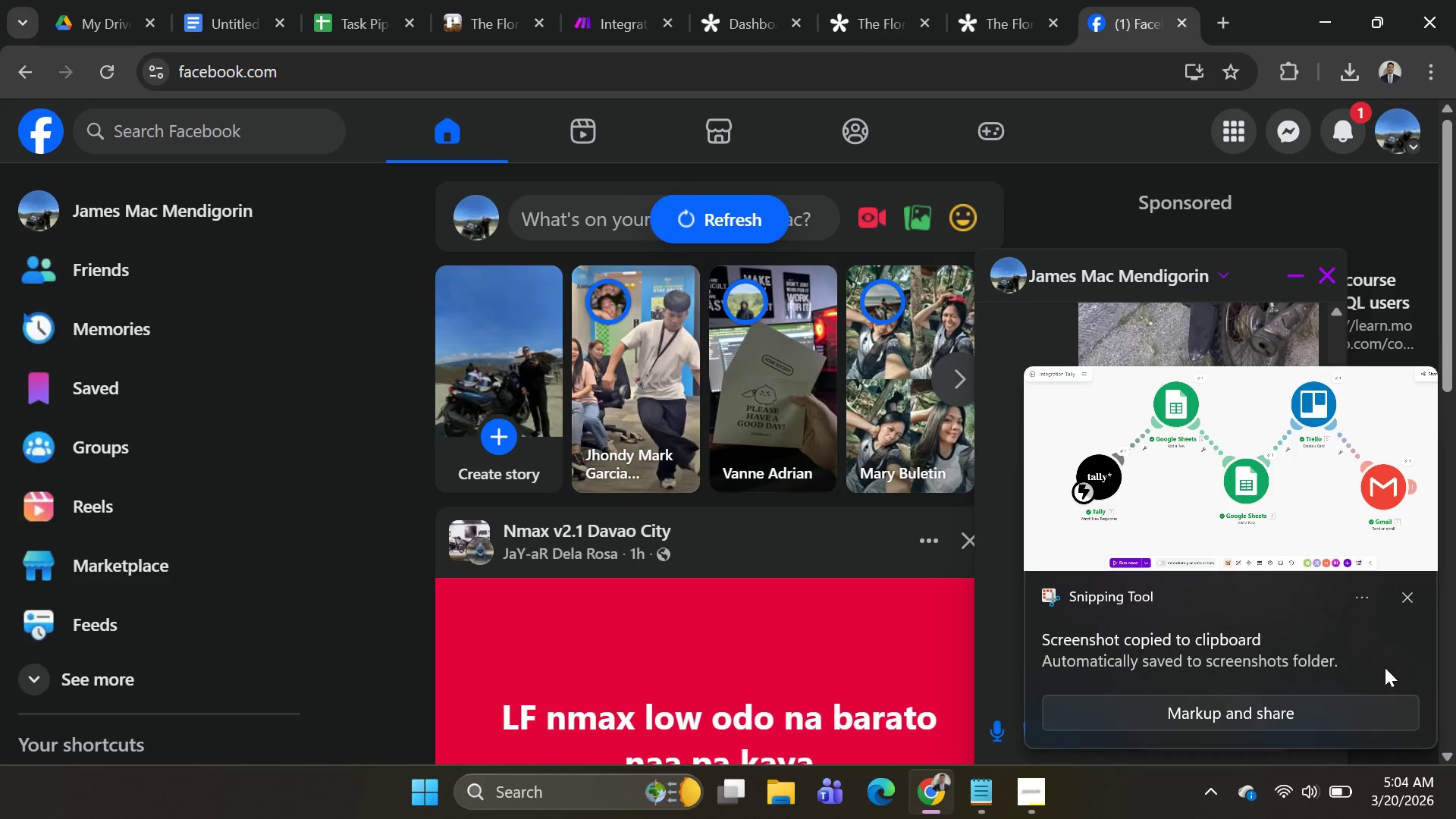 
left_click([1413, 595])
 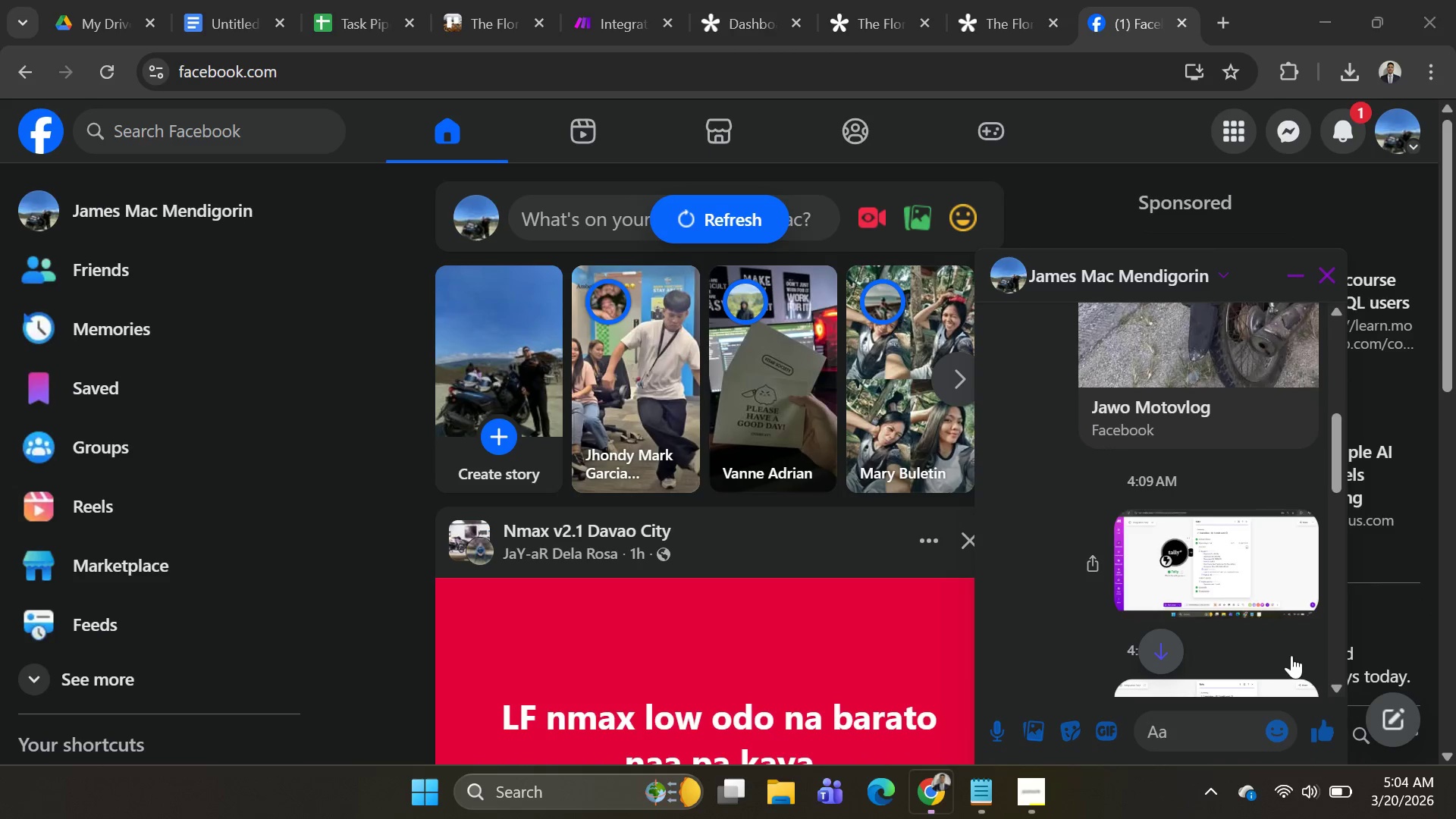 
scroll: coordinate [1208, 573], scroll_direction: down, amount: 16.0
 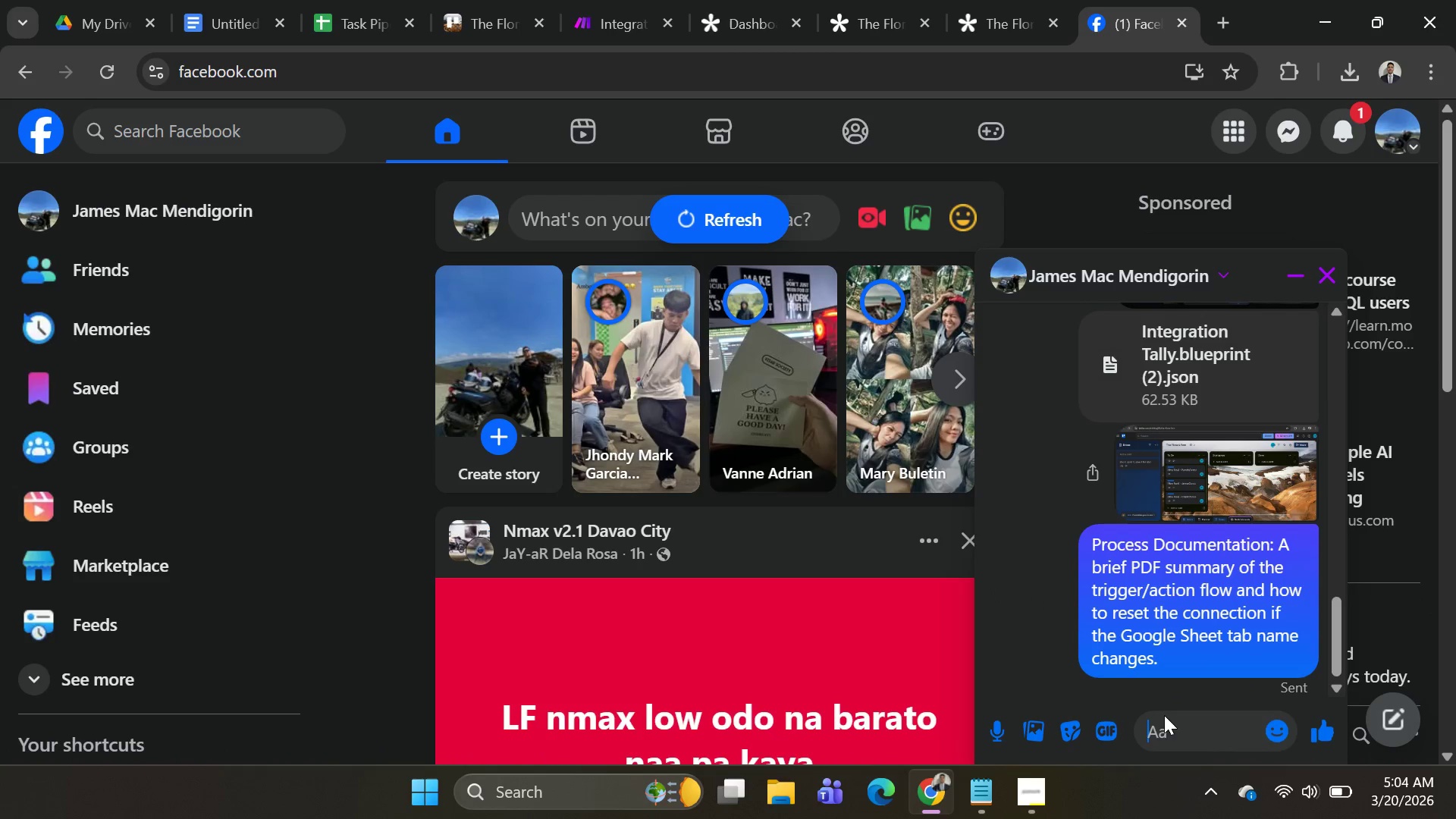 
key(Control+ControlLeft)
 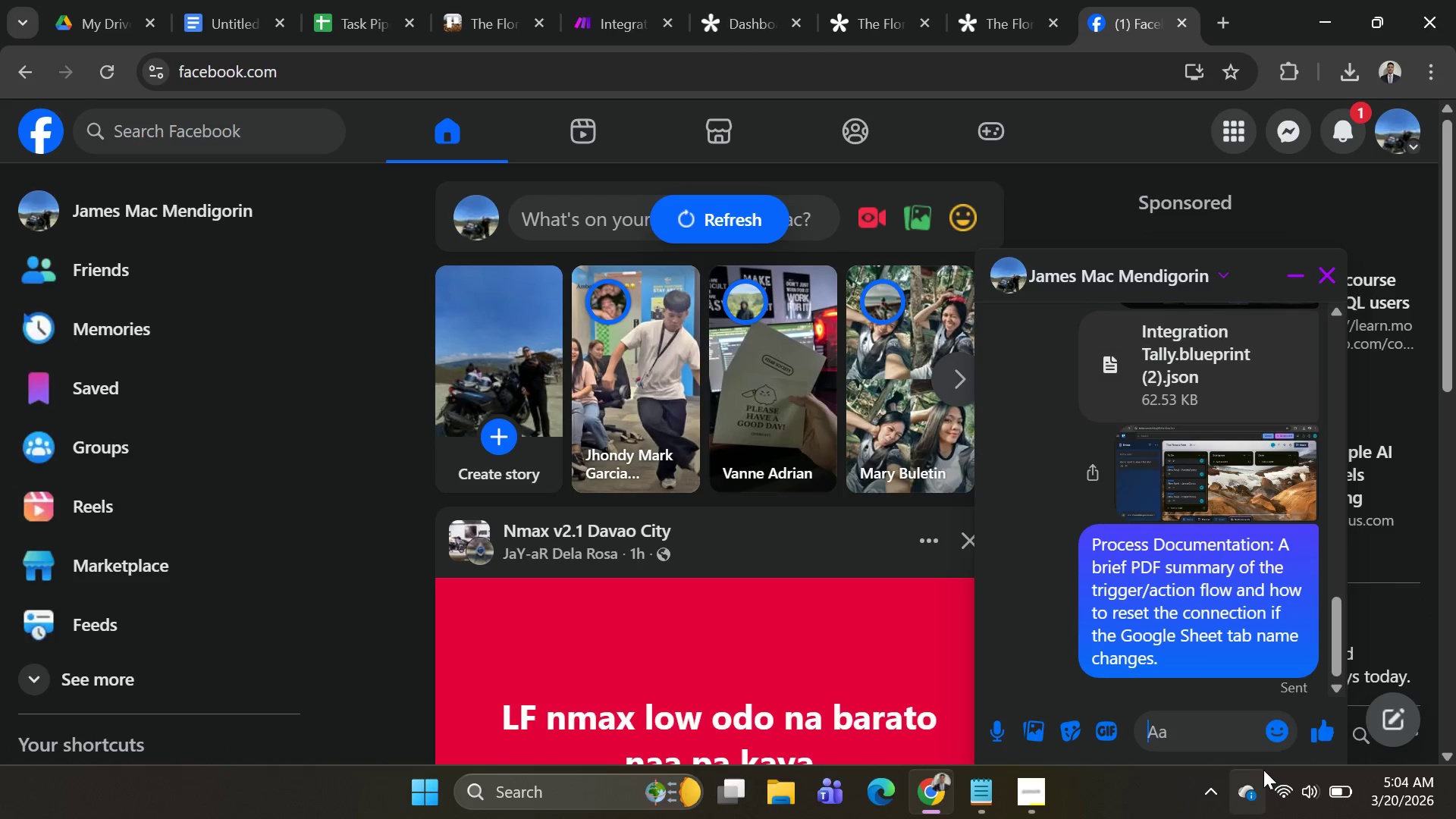 
key(Control+V)
 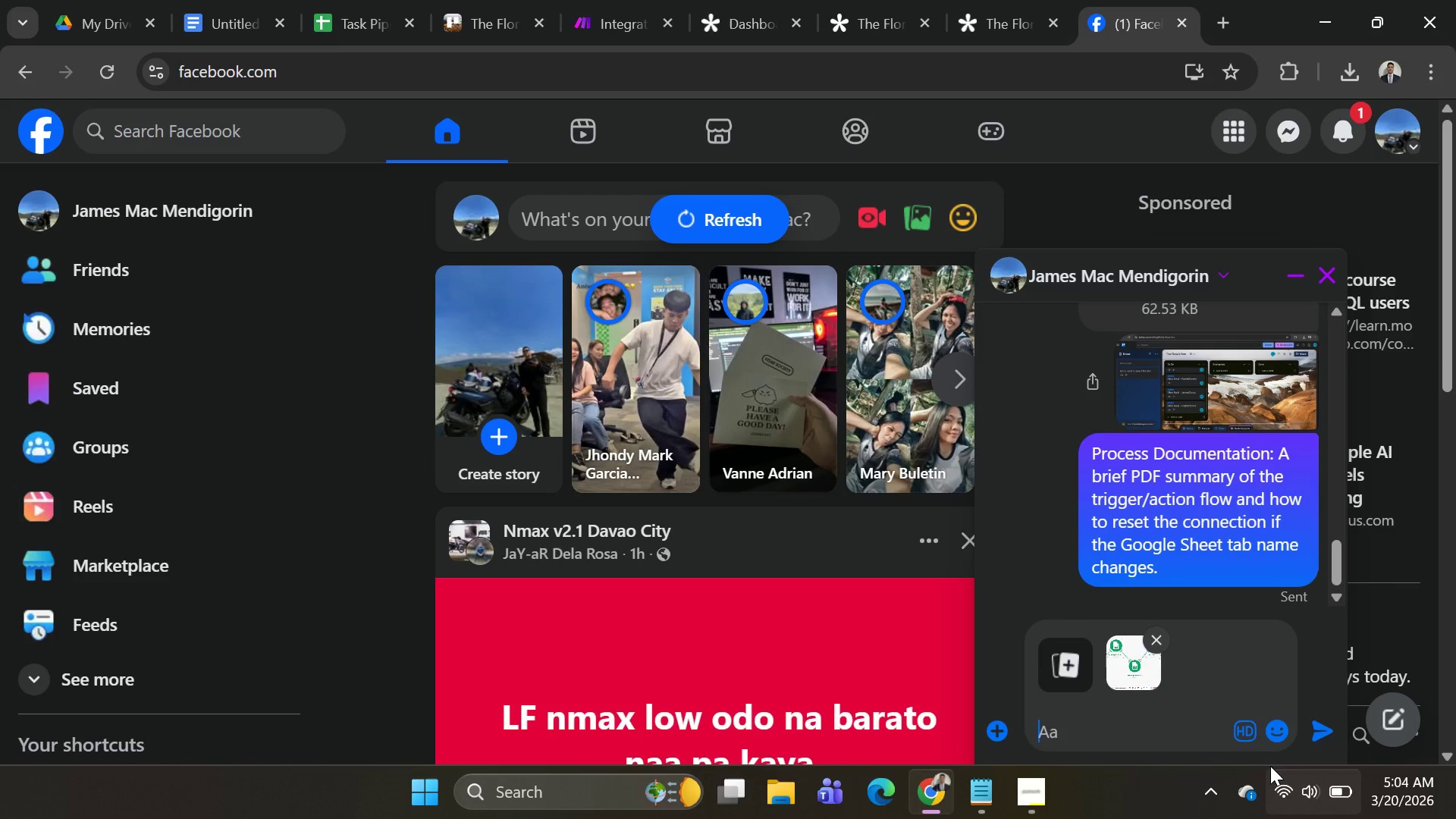 
key(Enter)
 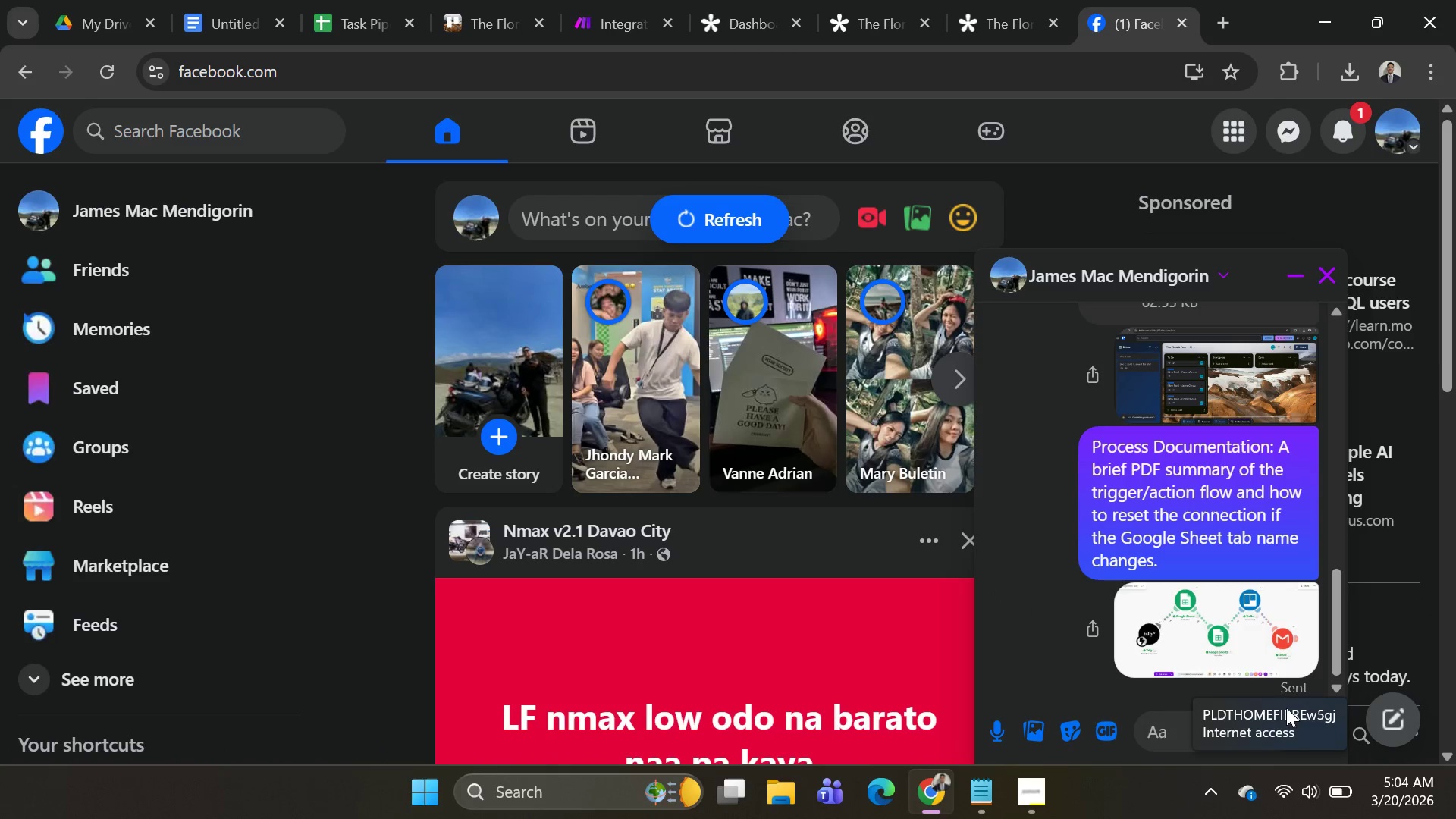 
left_click([1216, 639])
 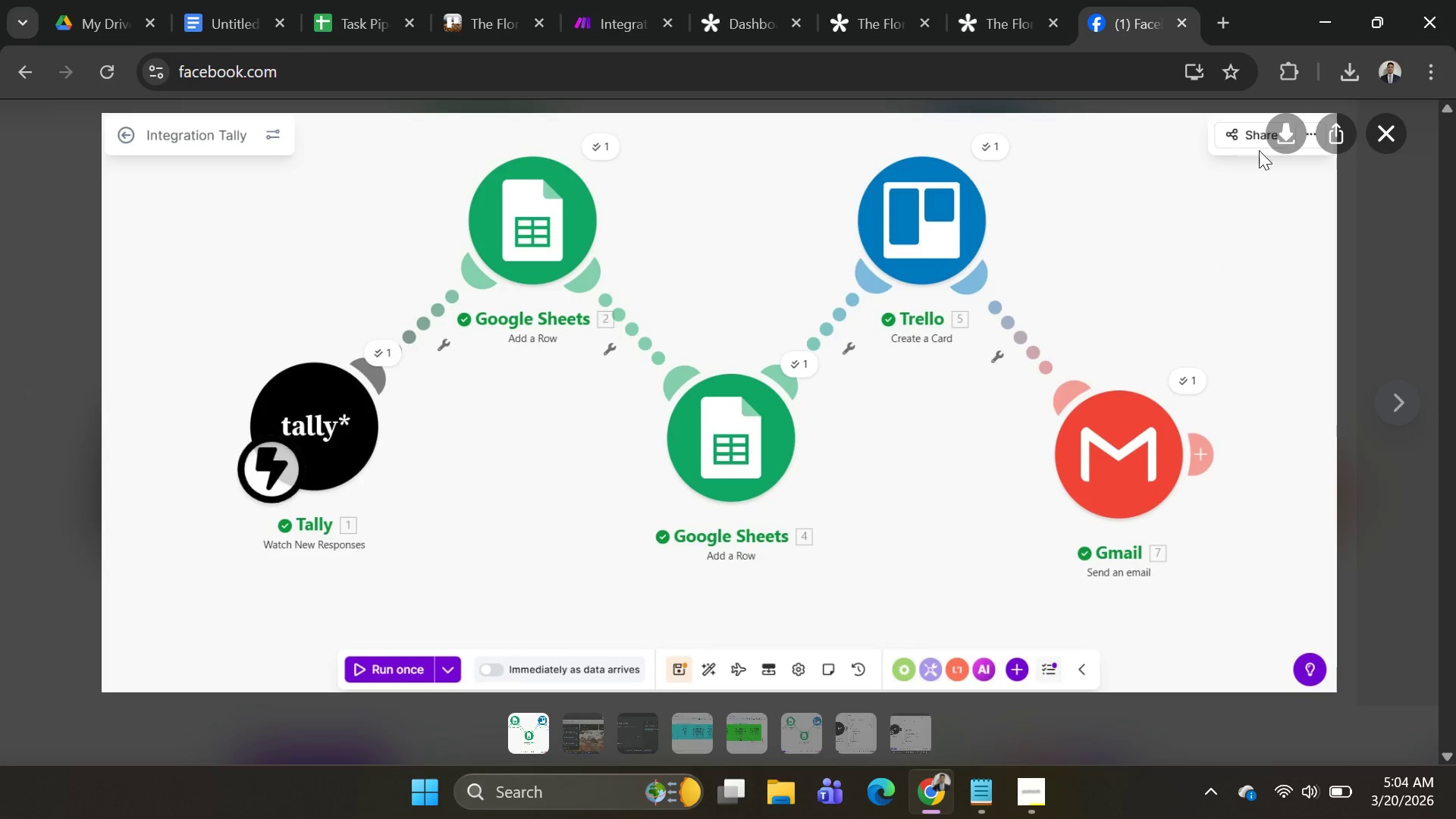 
left_click([1281, 133])
 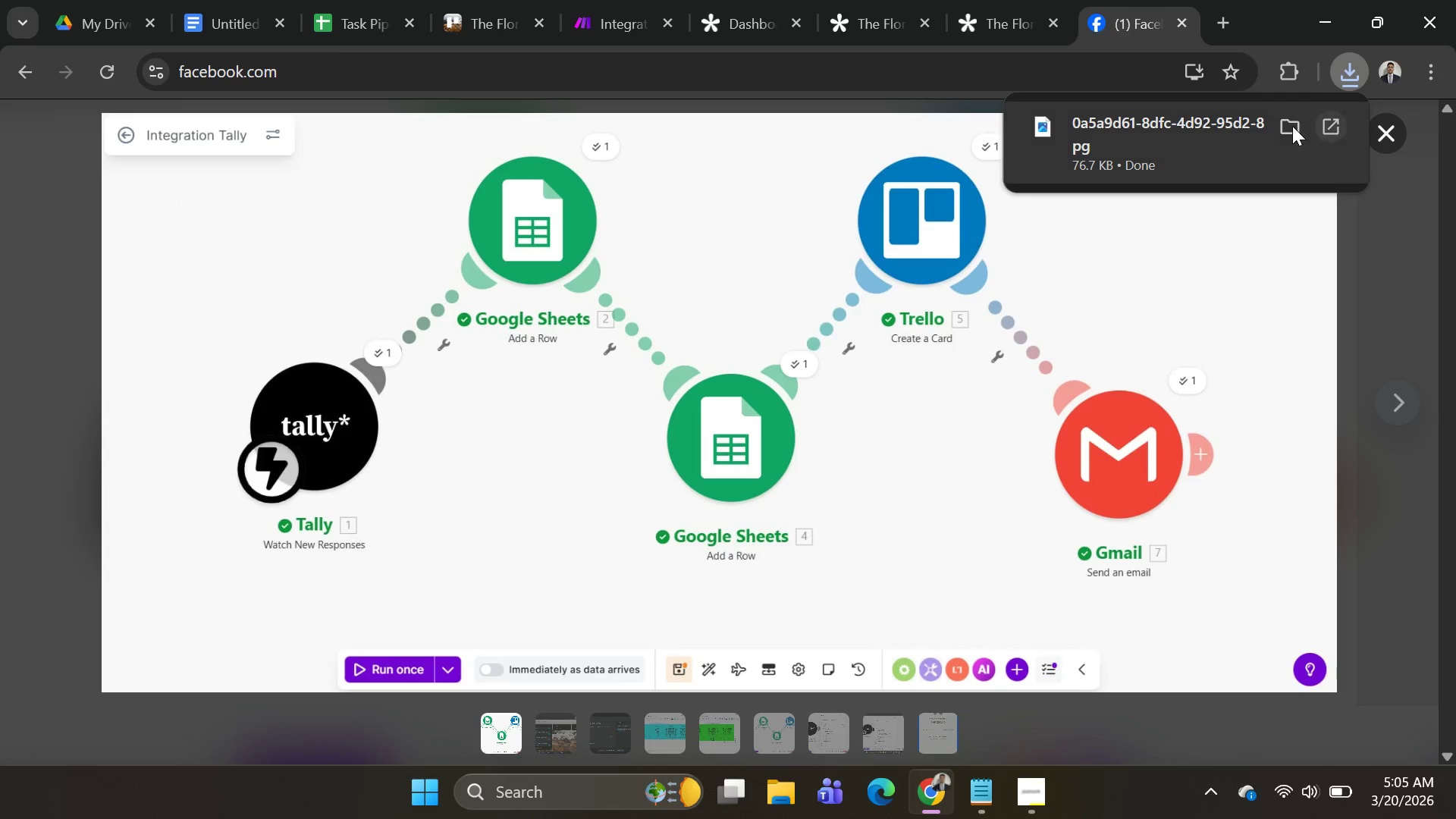 
key(Alt+AltLeft)
 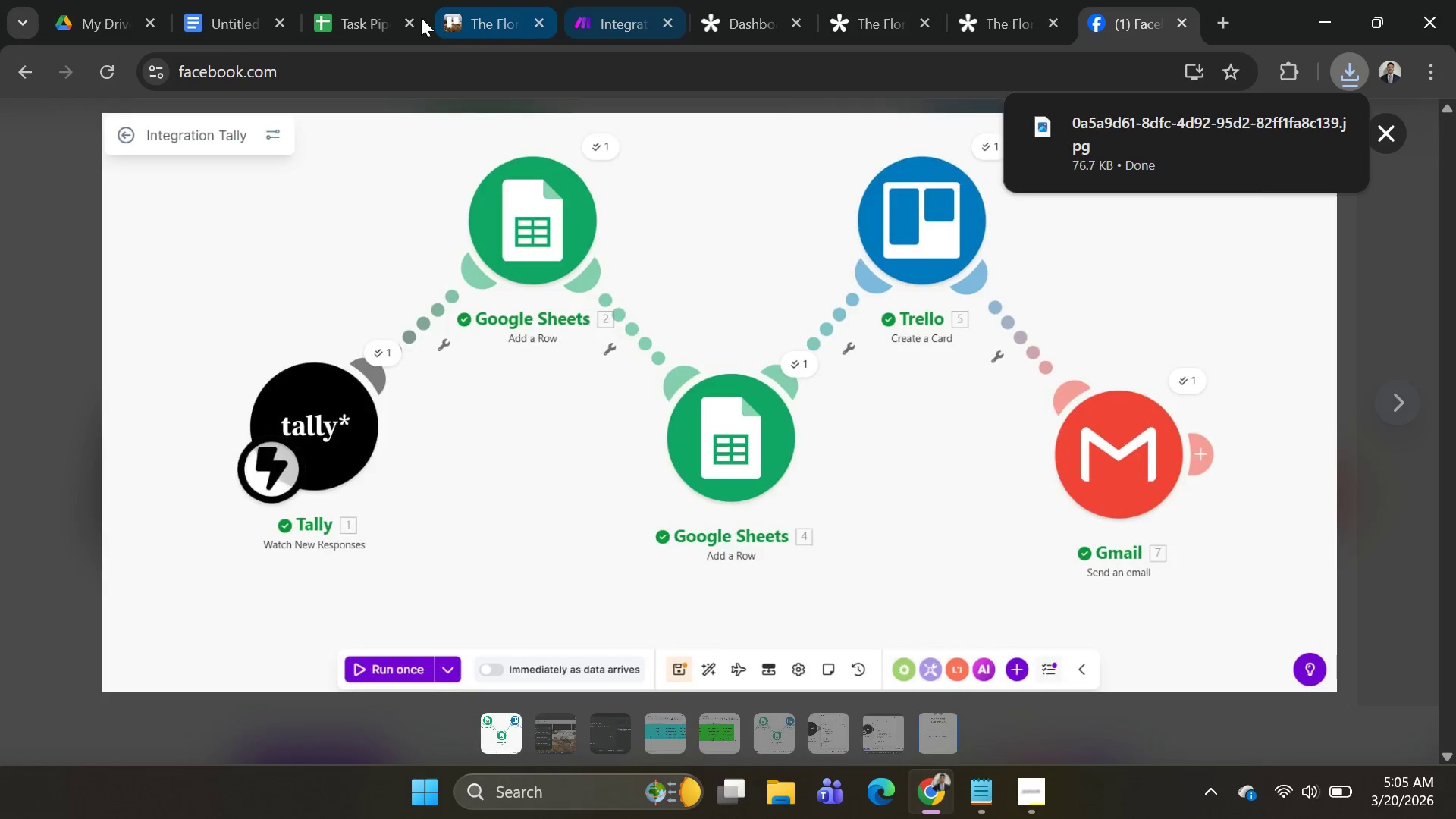 
key(Alt+Tab)